 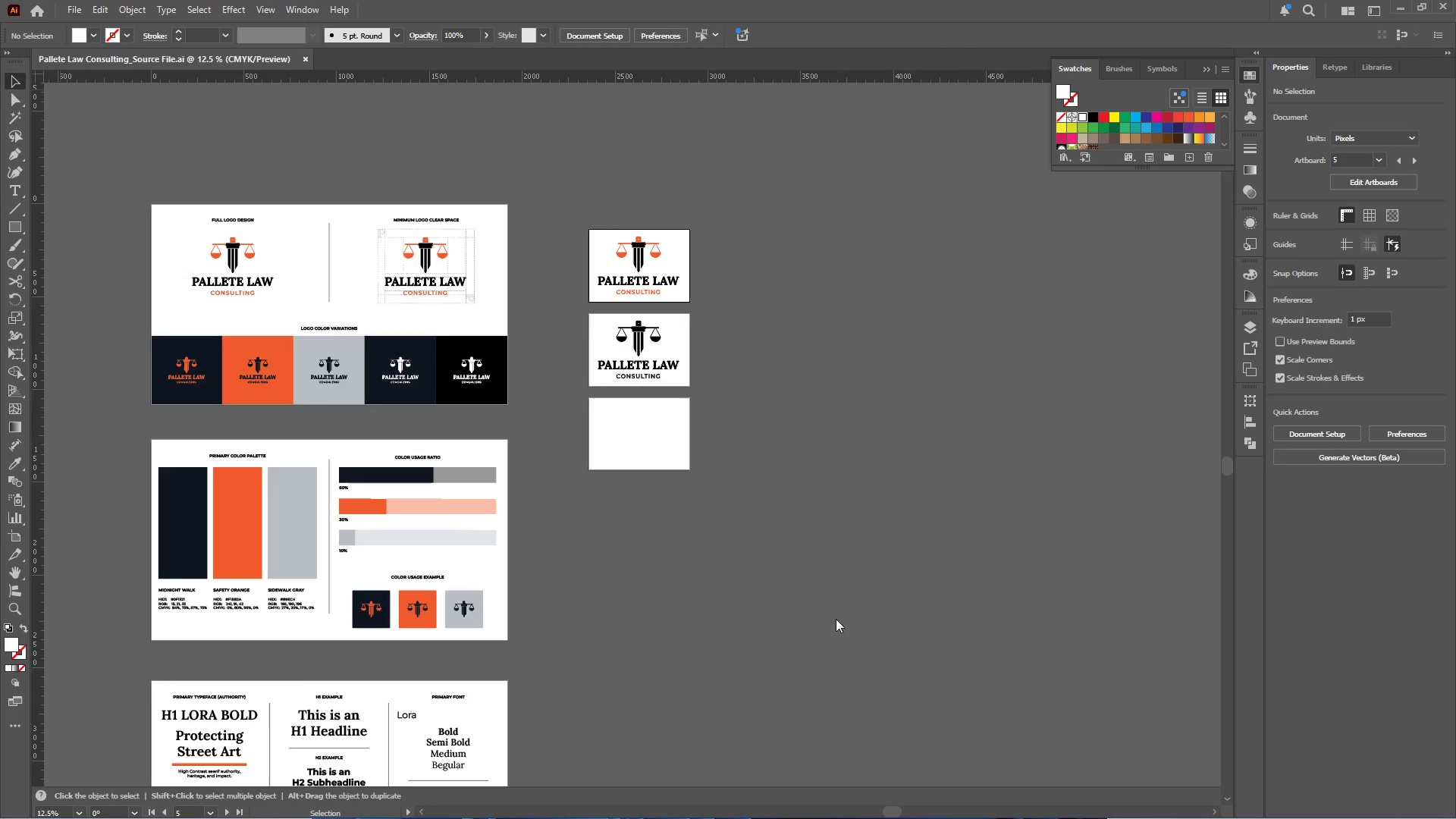 
left_click([774, 500])
 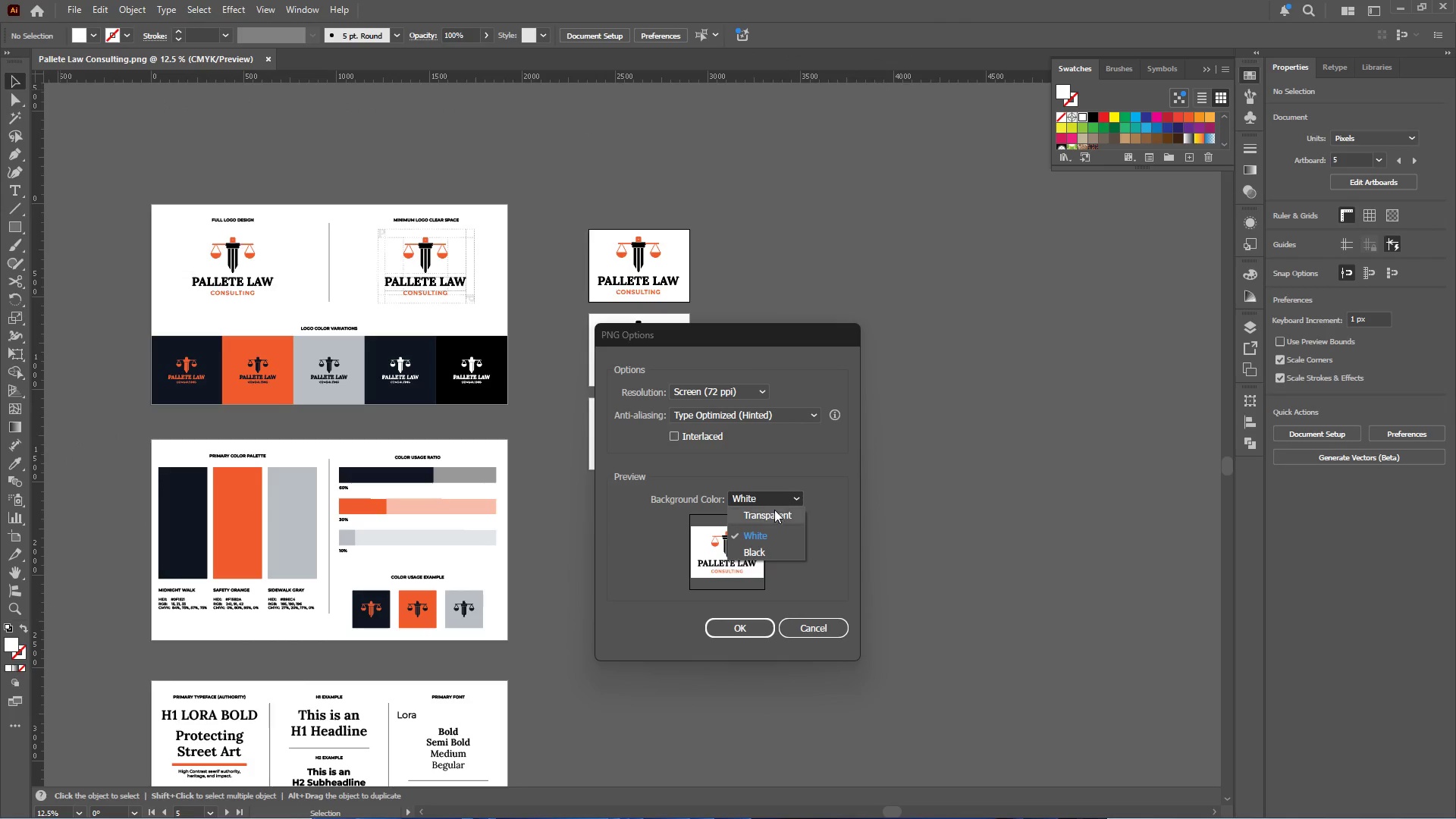 
left_click([774, 513])
 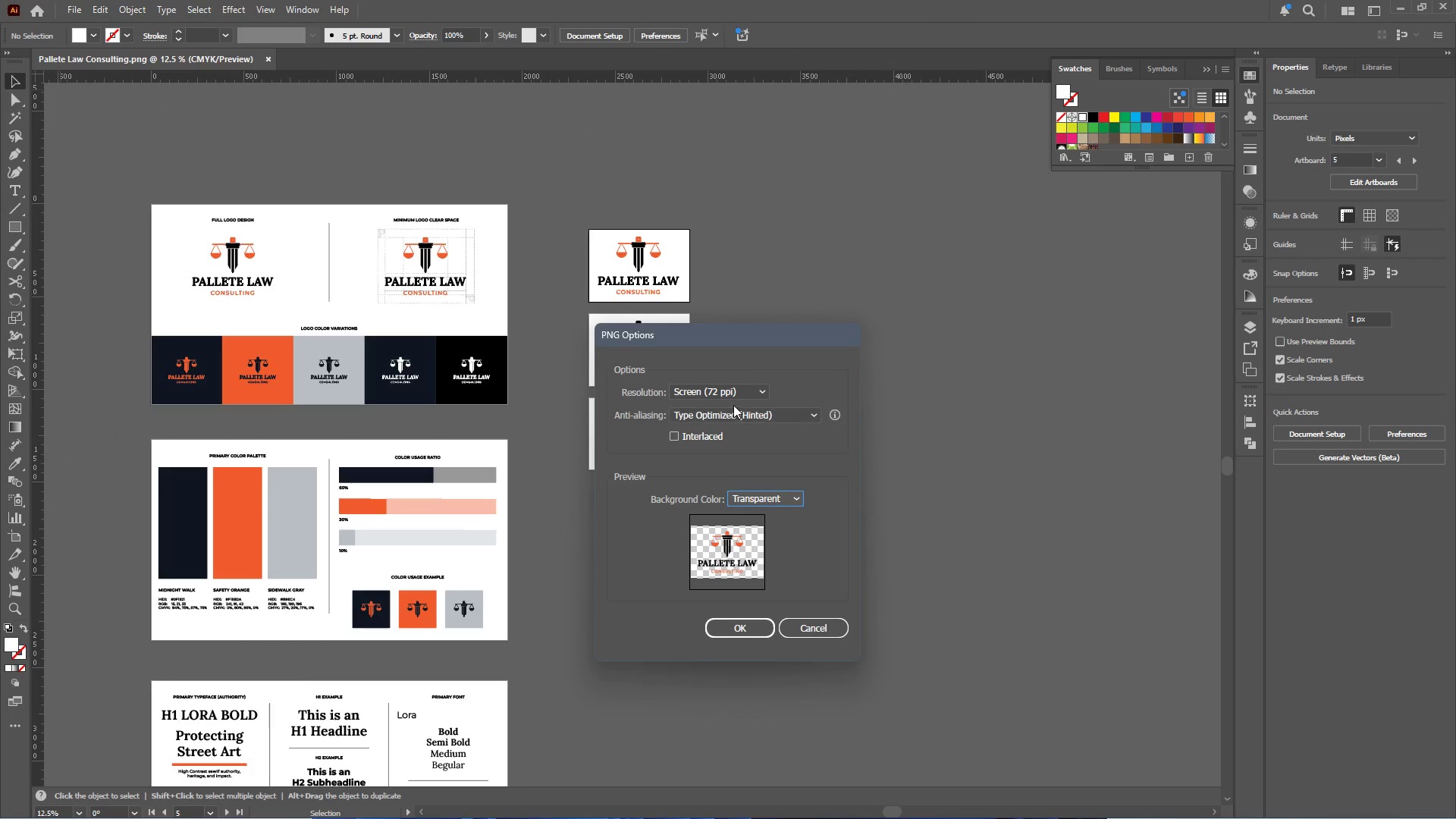 
left_click([746, 392])
 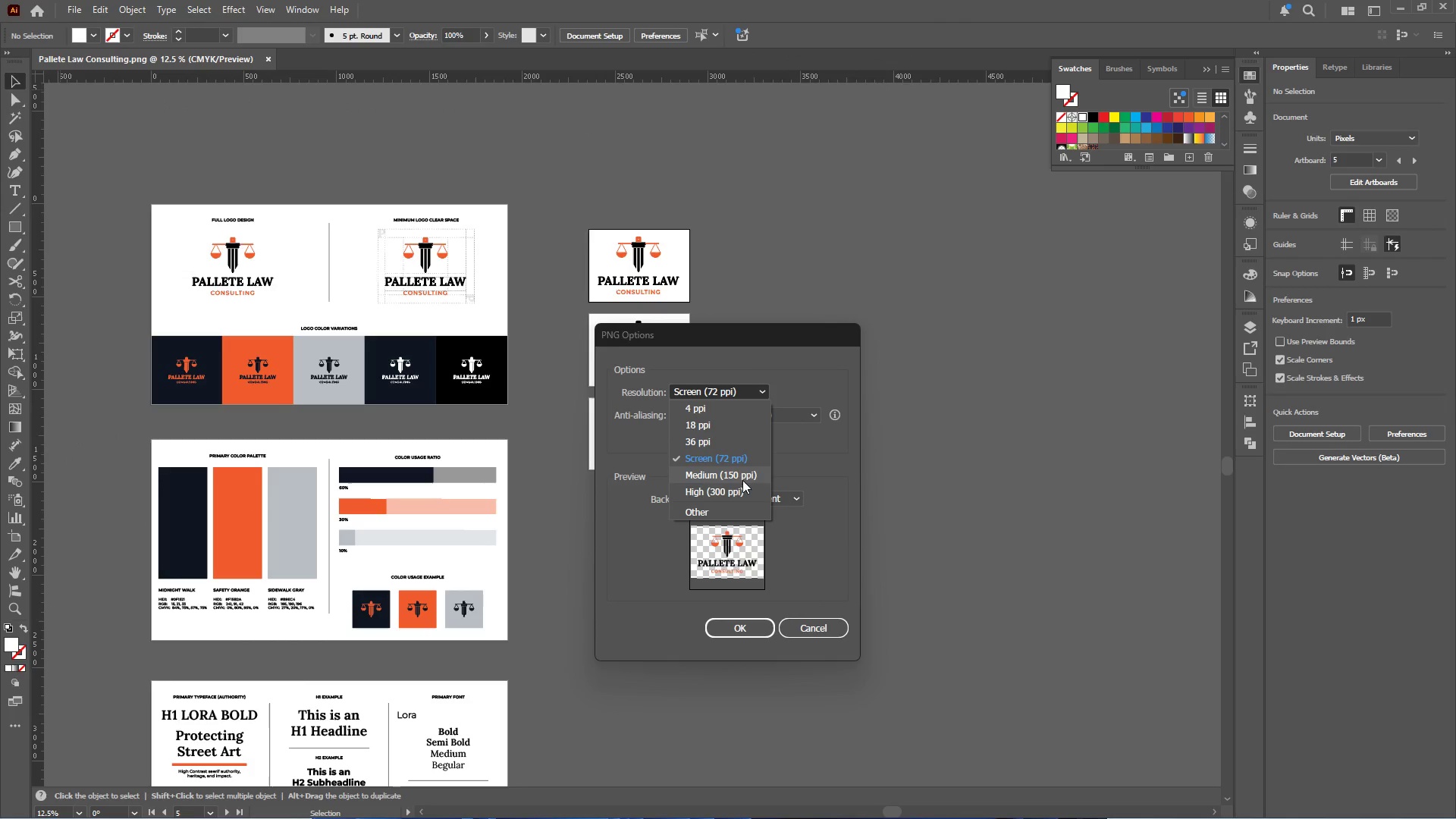 
left_click([738, 491])
 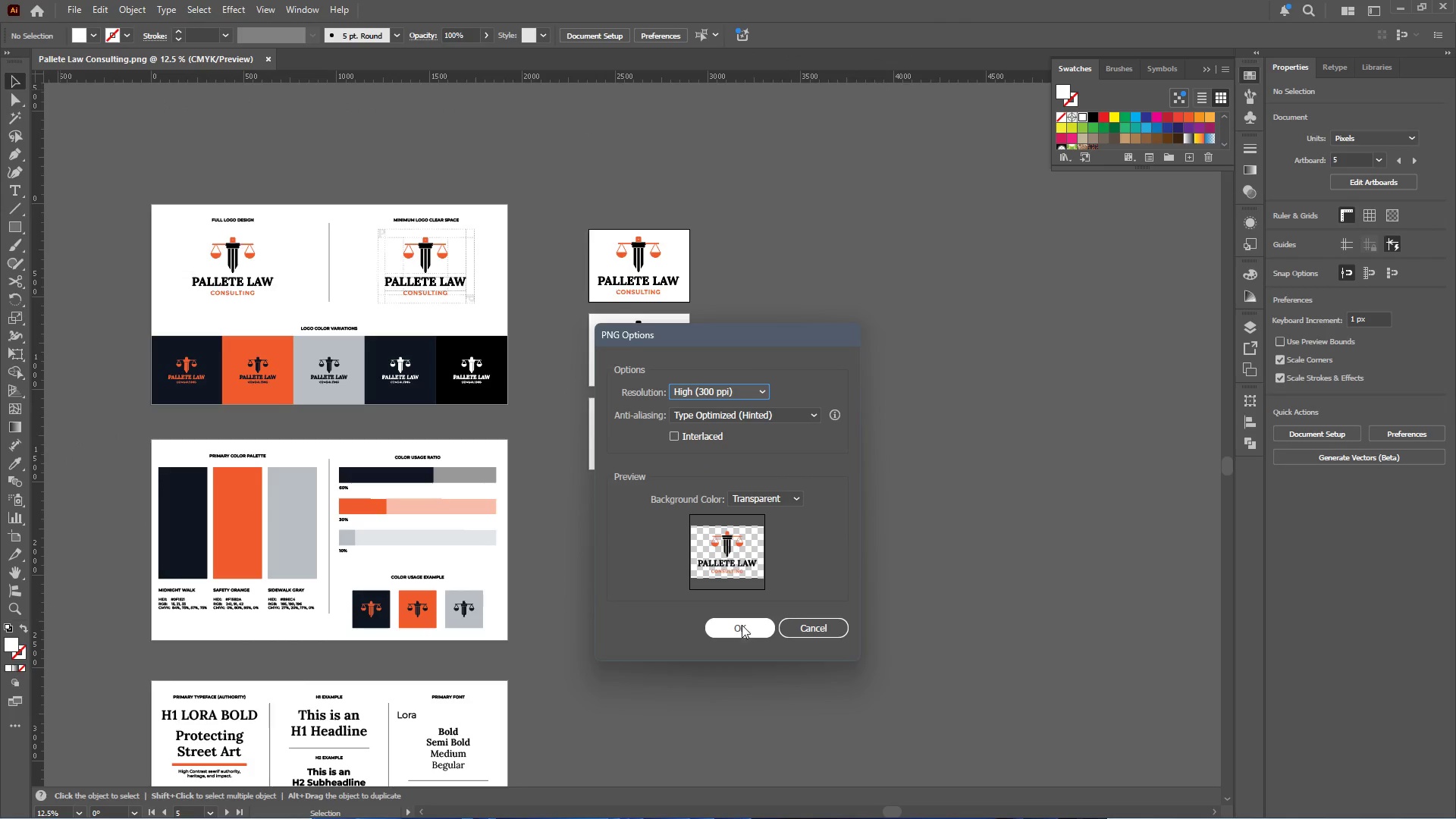 
left_click([741, 629])
 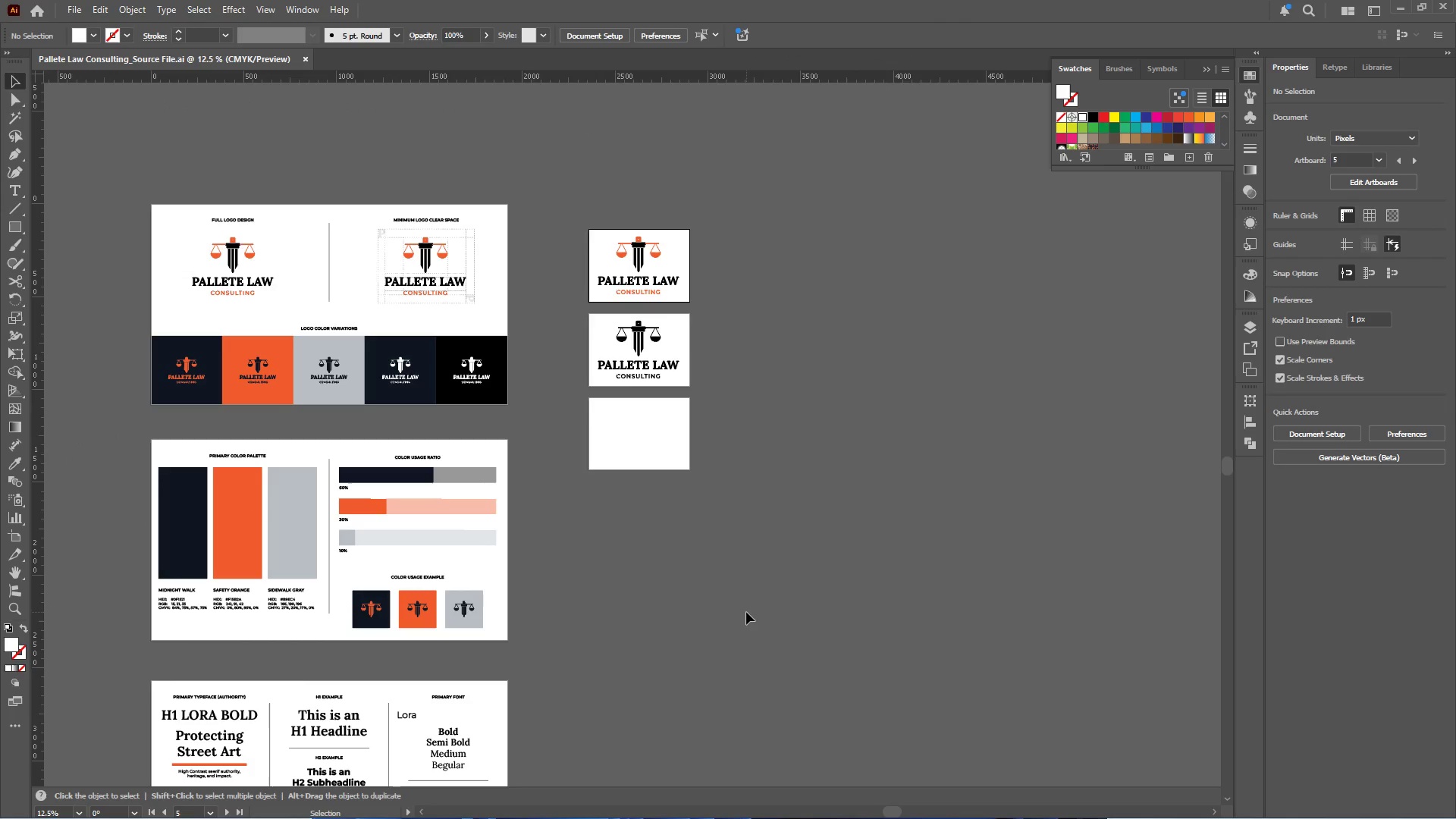 
wait(24.16)
 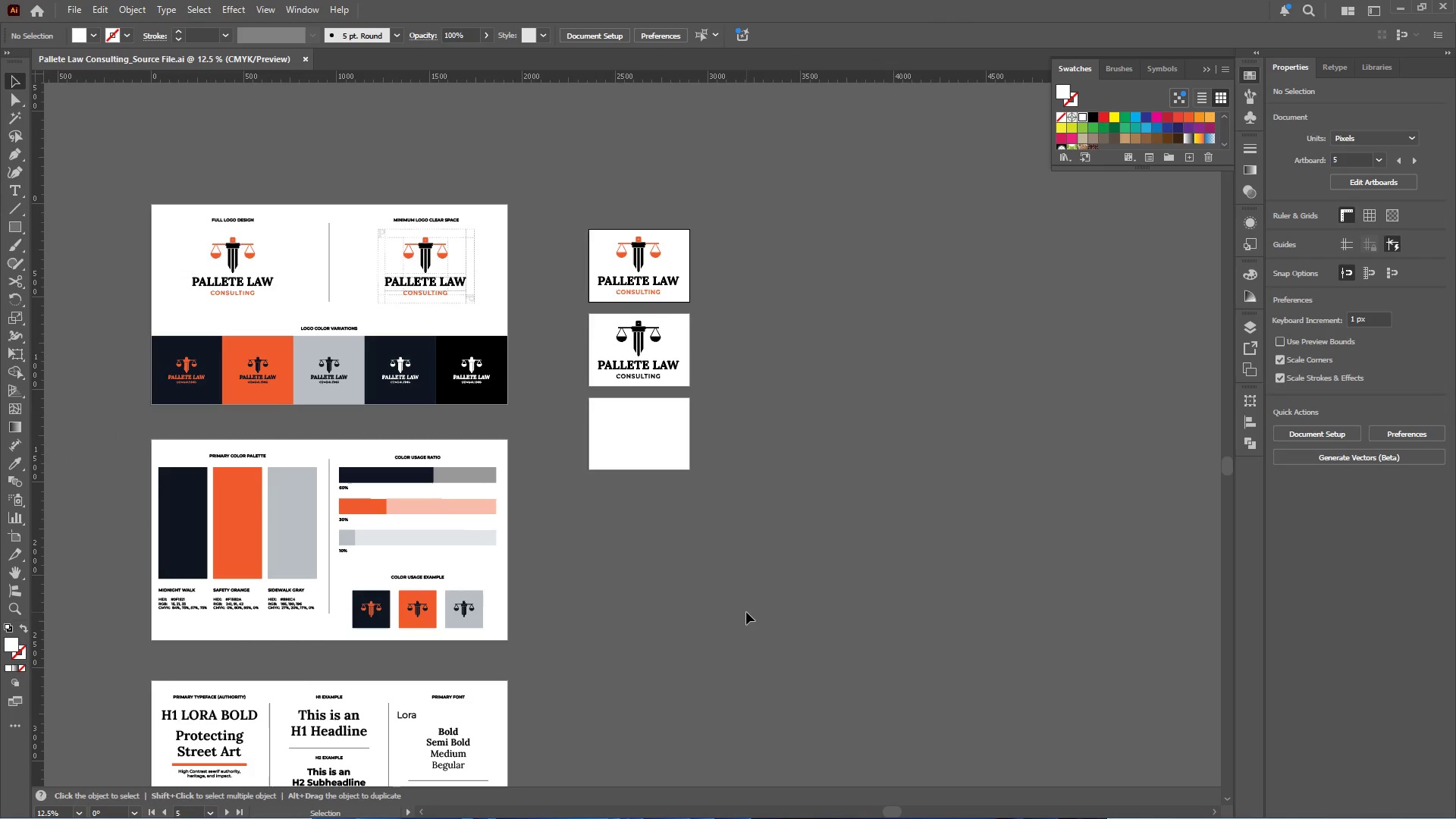 
left_click([730, 800])